 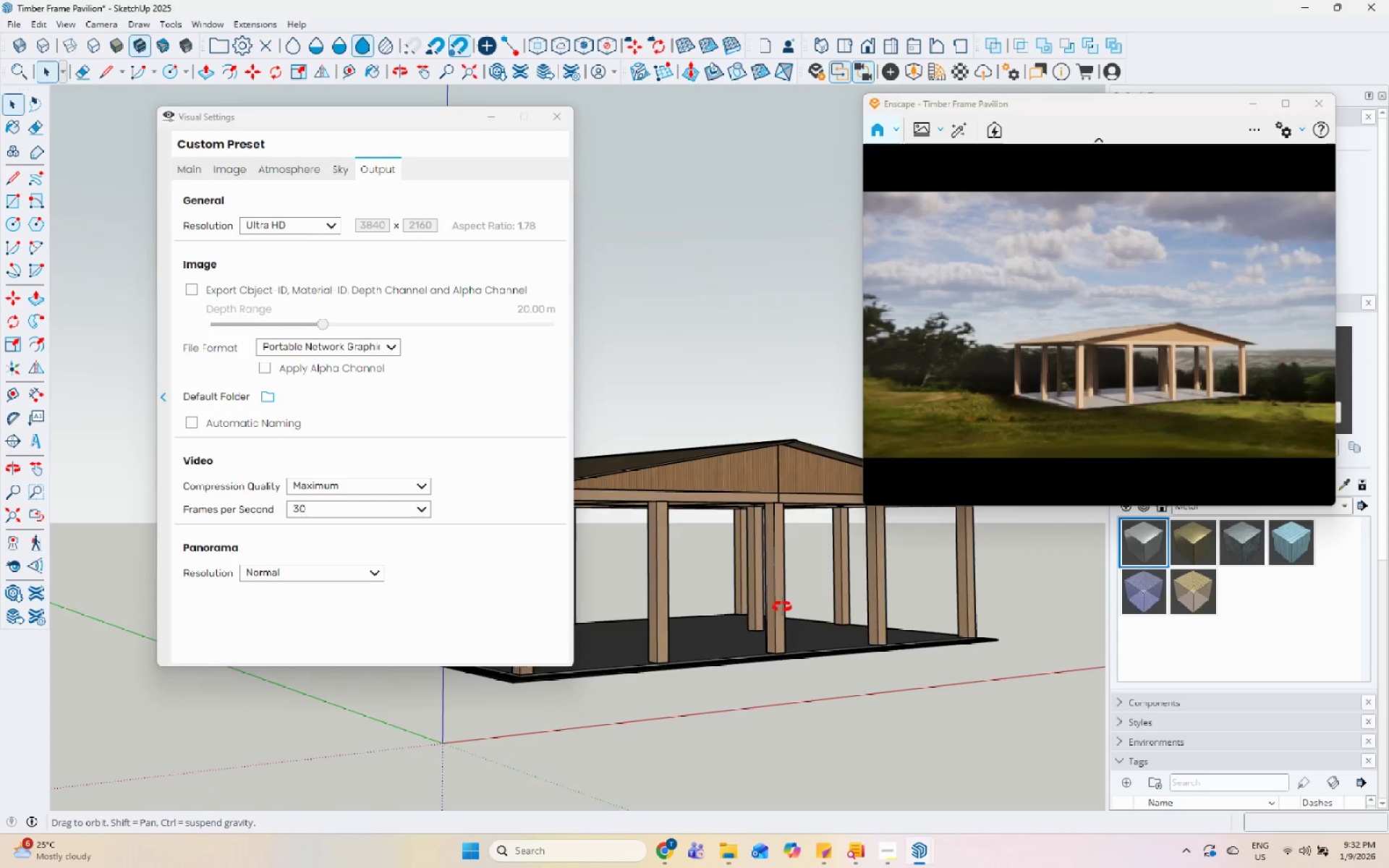 
left_click([496, 124])
 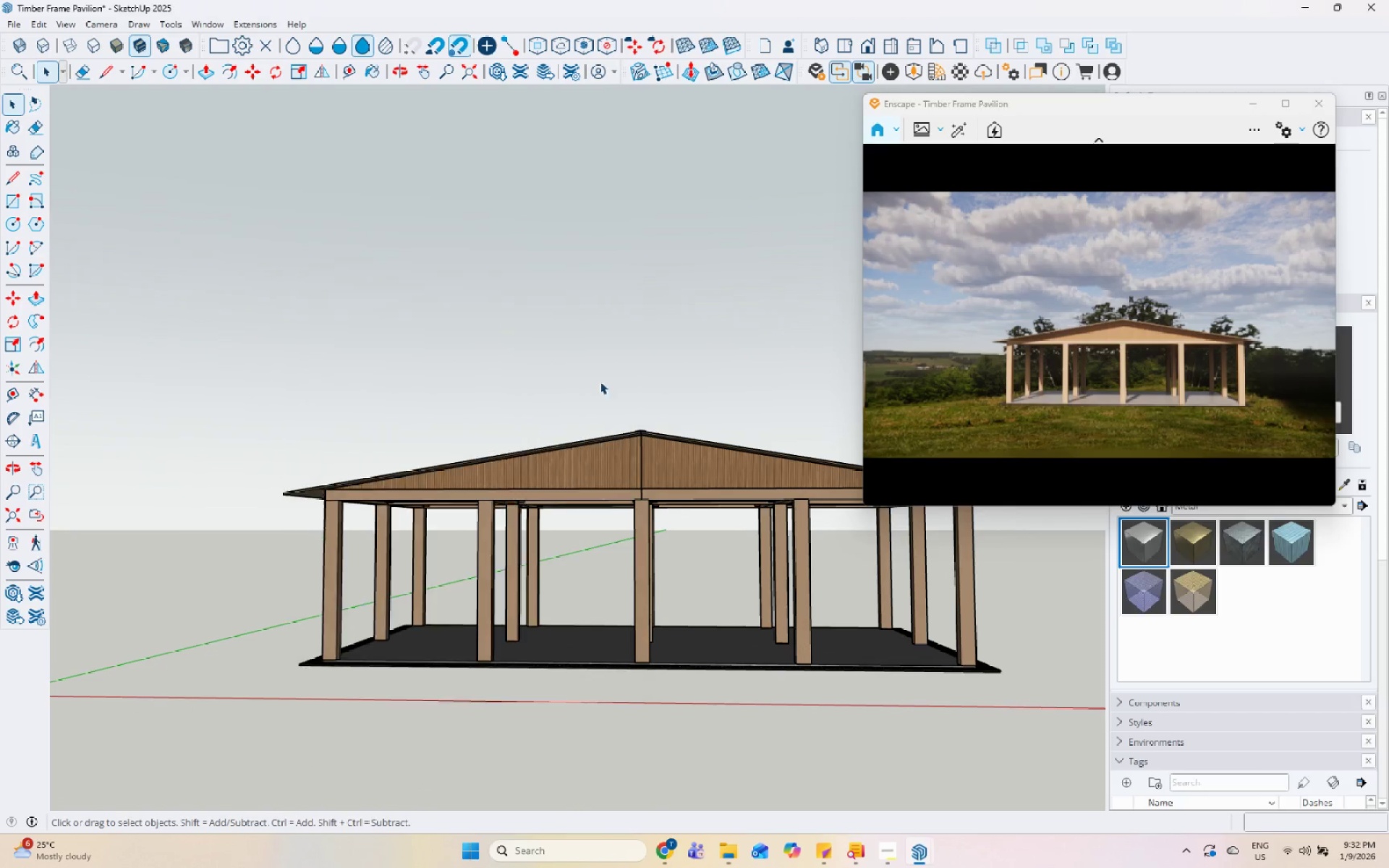 
scroll: coordinate [733, 584], scroll_direction: up, amount: 5.0
 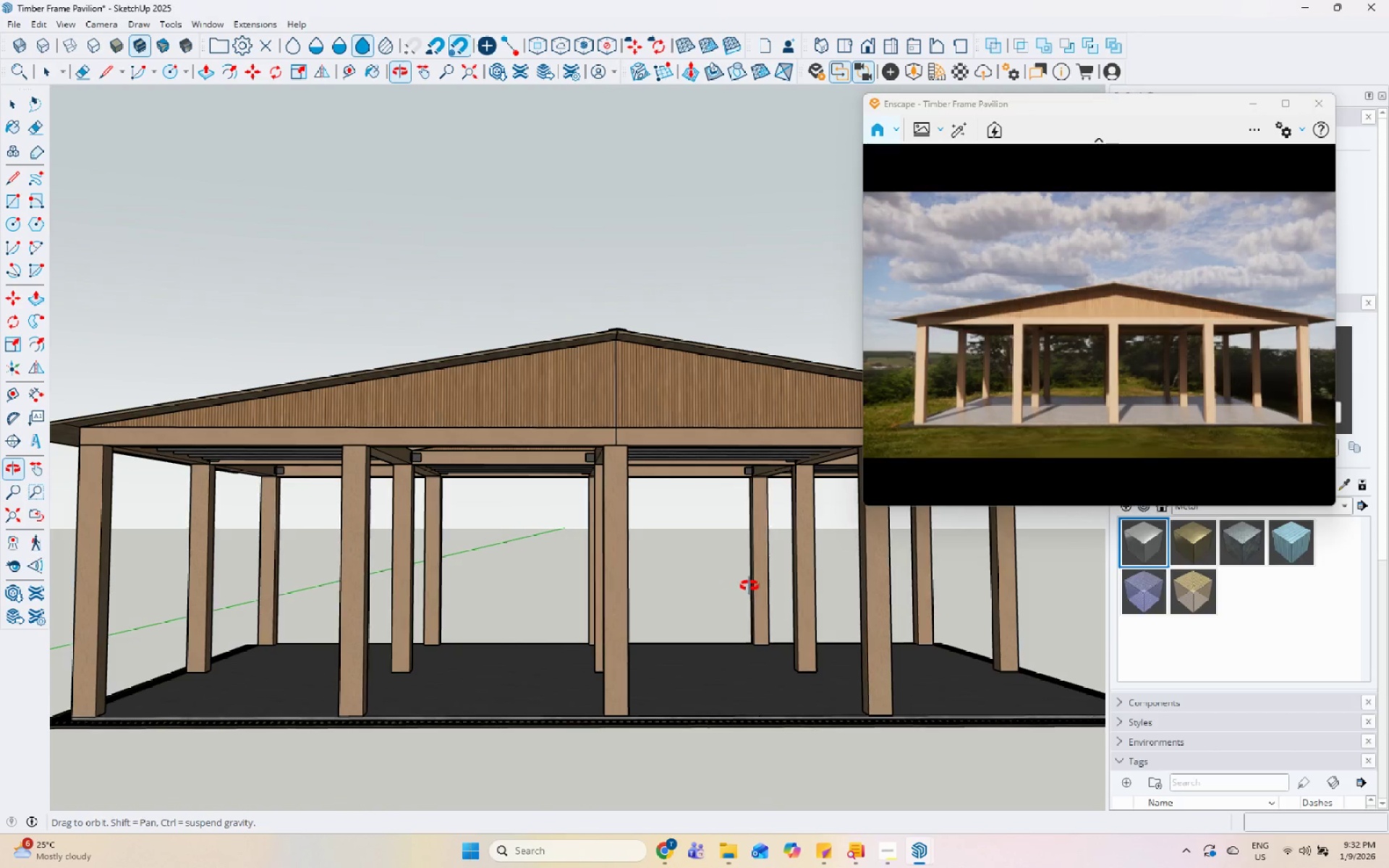 
scroll: coordinate [489, 537], scroll_direction: down, amount: 2.0
 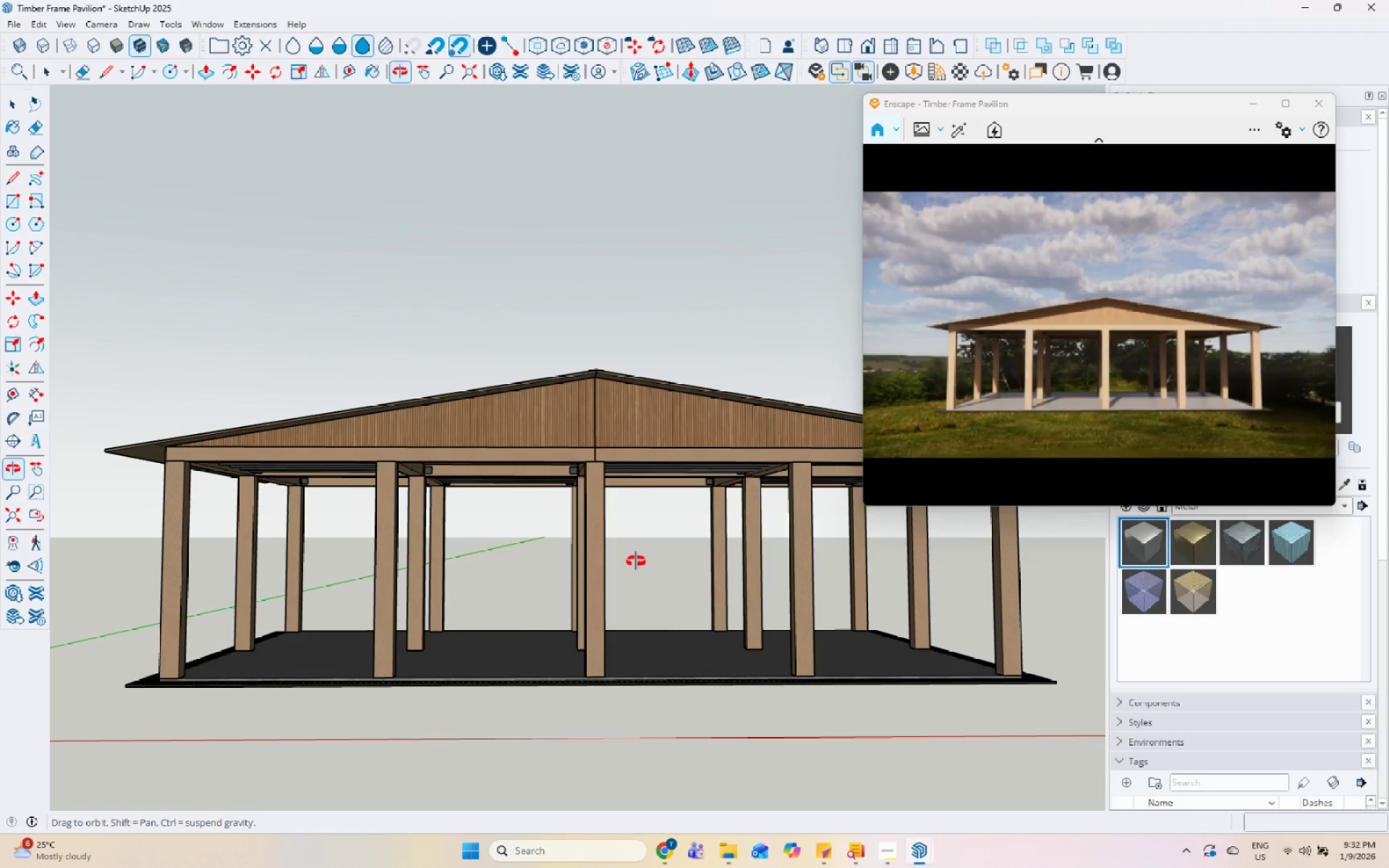 
scroll: coordinate [656, 549], scroll_direction: up, amount: 2.0
 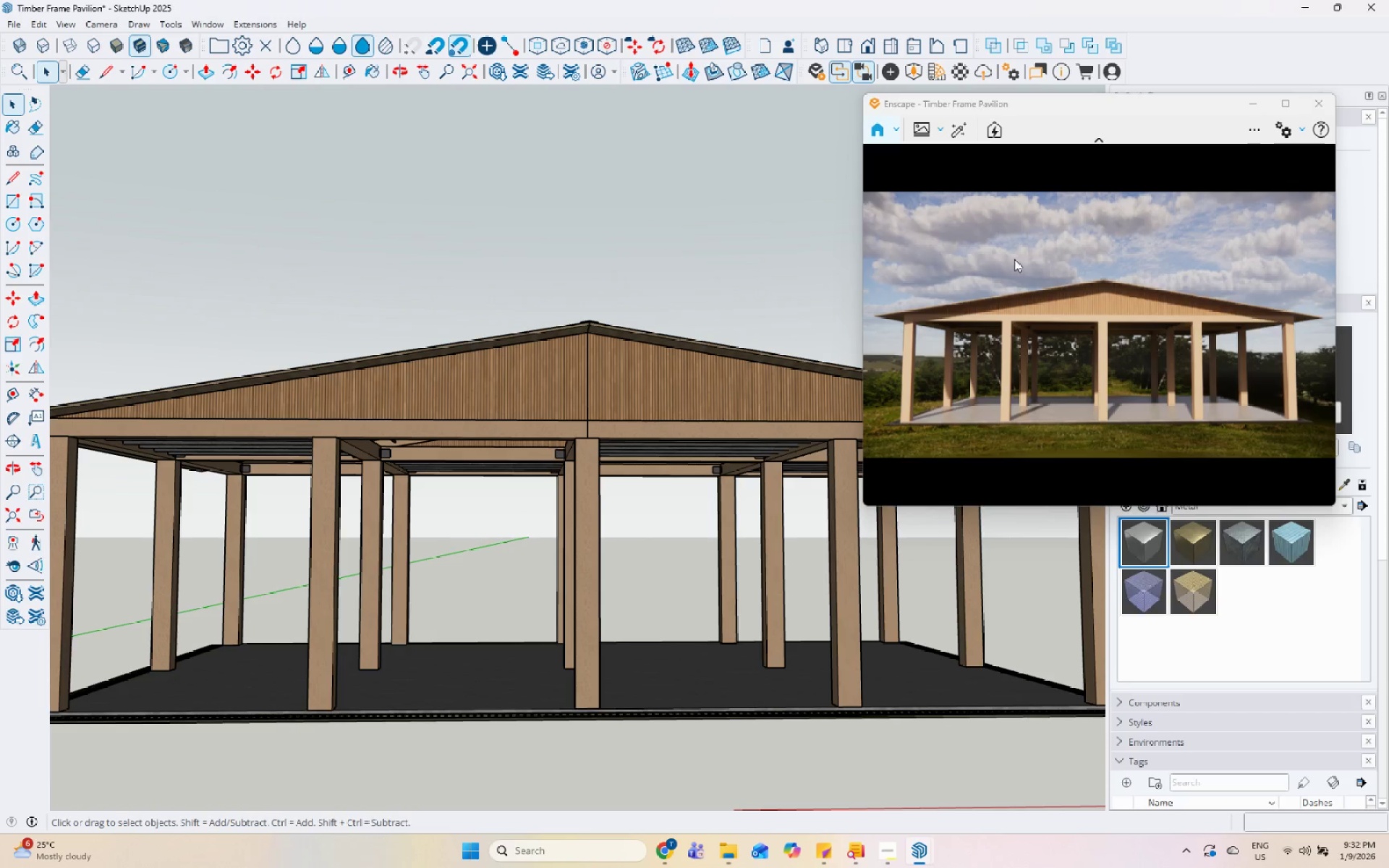 
wait(5.58)
 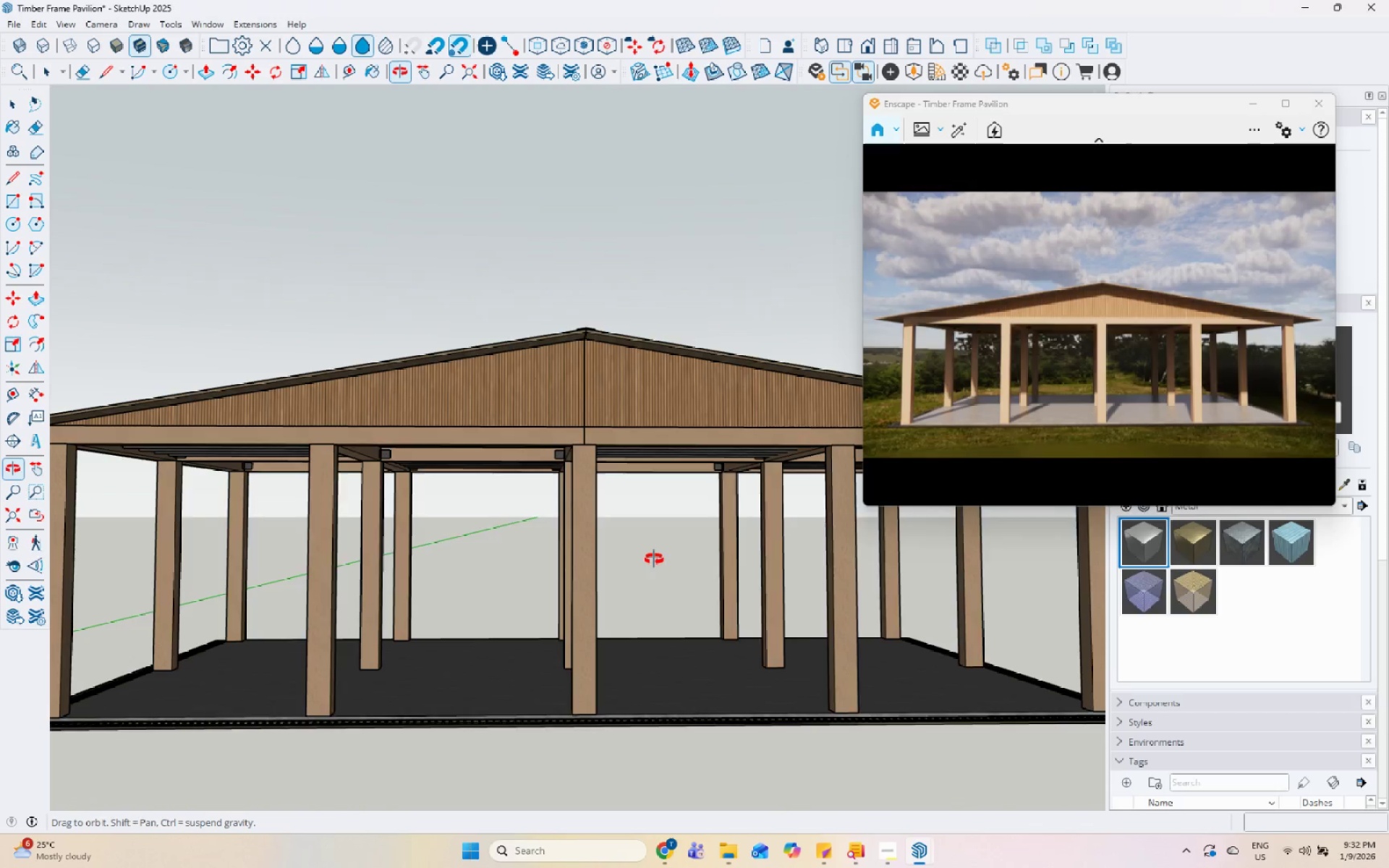 
hold_key(key=ShiftLeft, duration=1.5)
 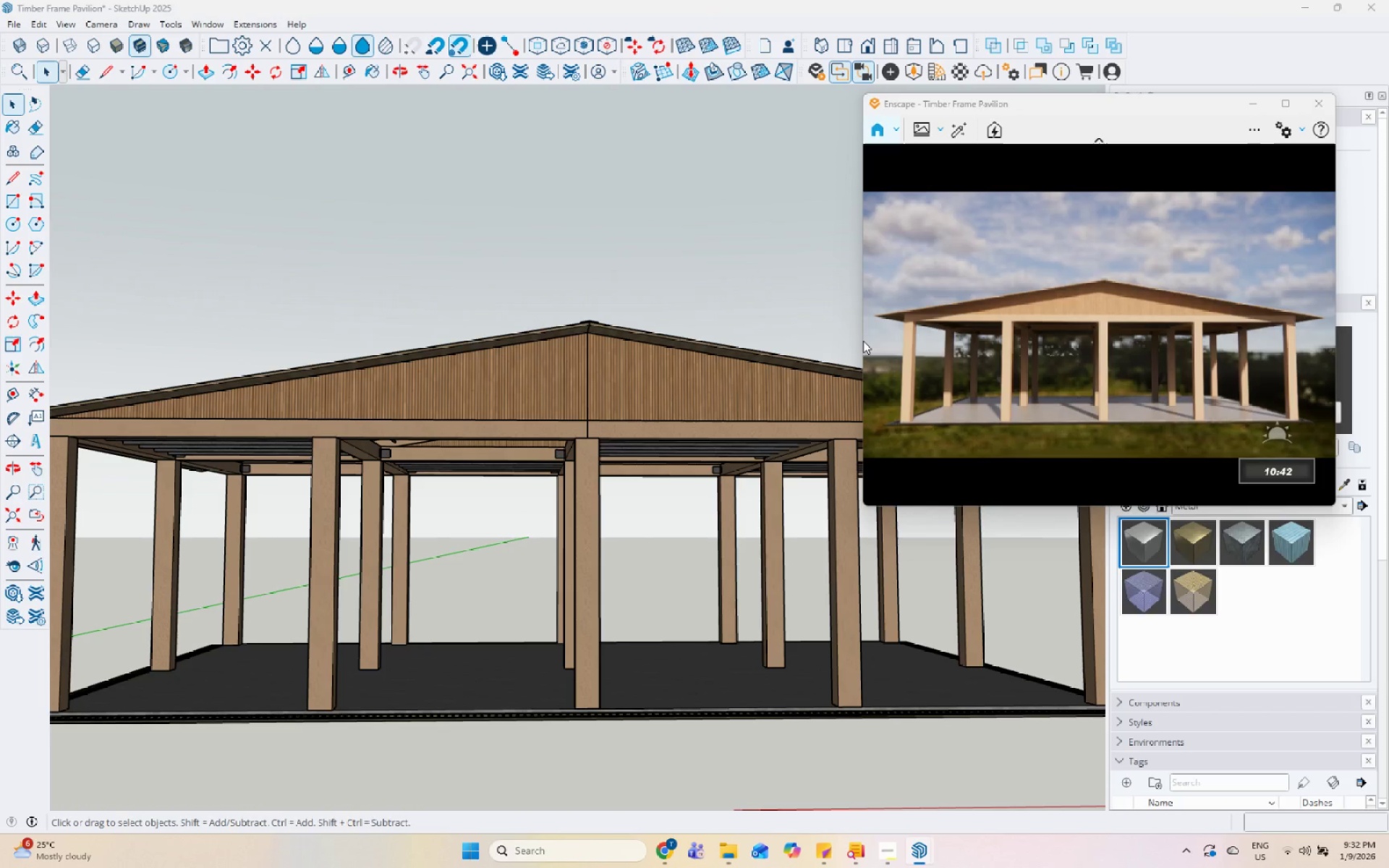 
hold_key(key=ShiftLeft, duration=1.52)
 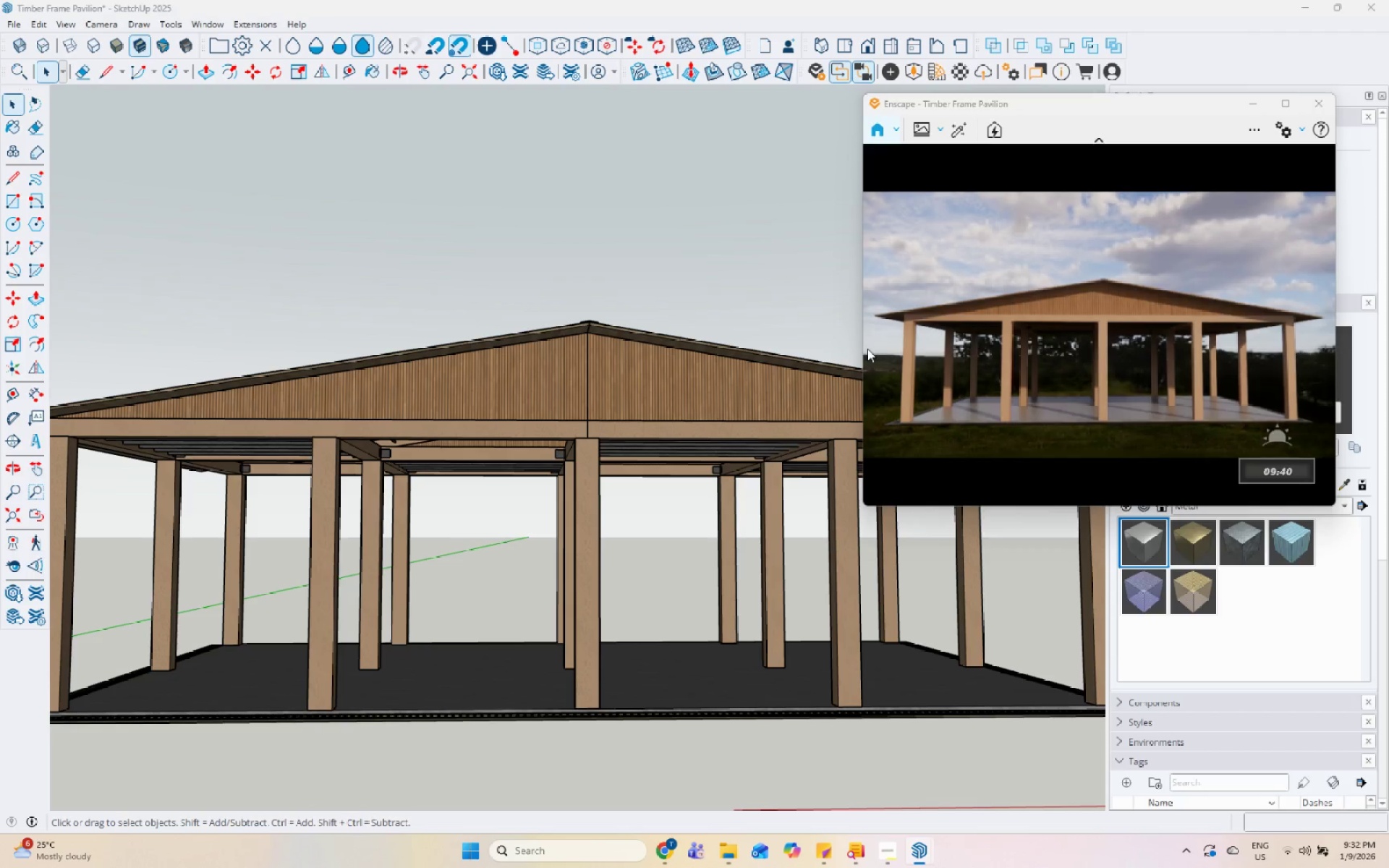 
hold_key(key=ShiftLeft, duration=1.53)
 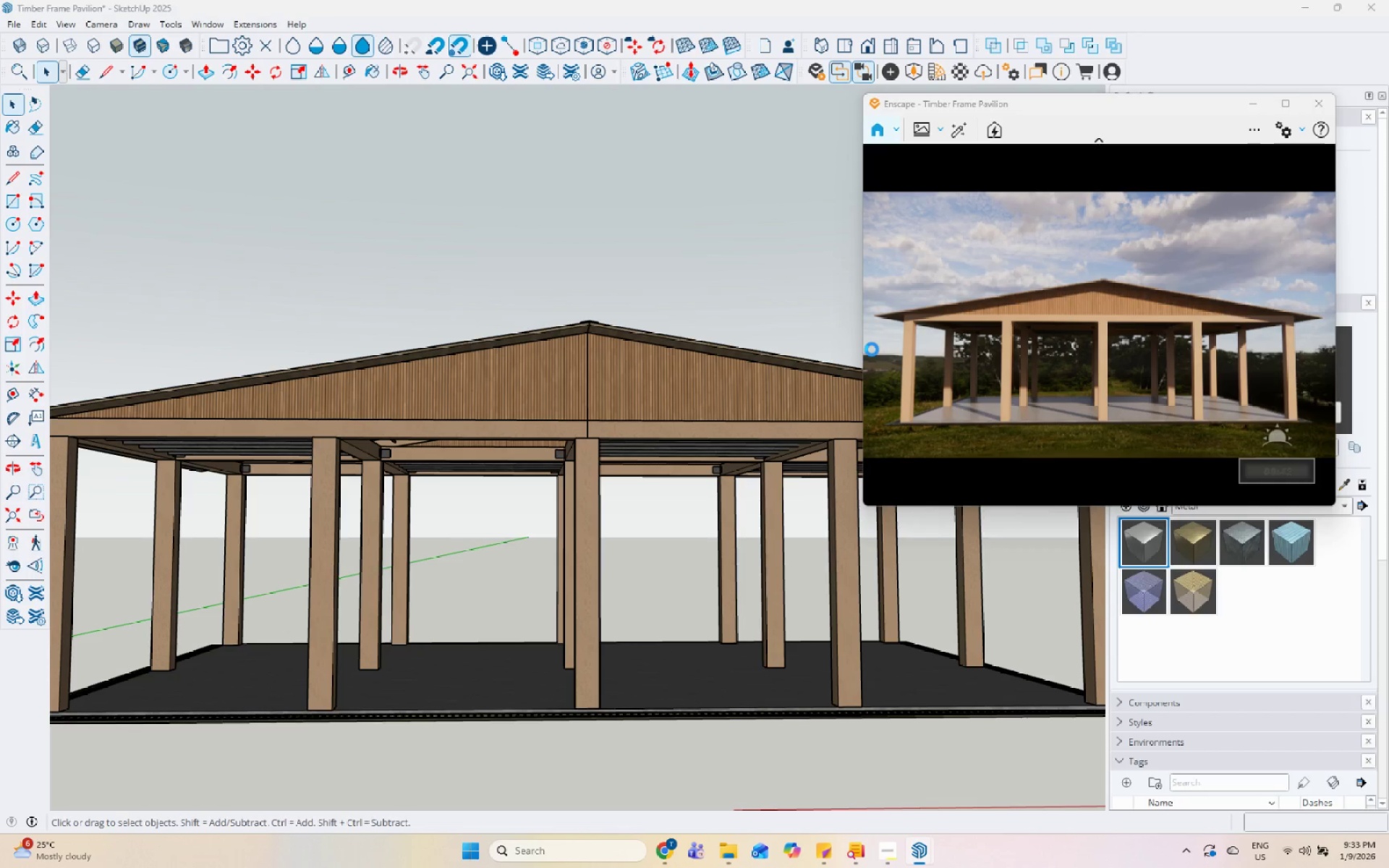 
hold_key(key=ShiftLeft, duration=1.45)
 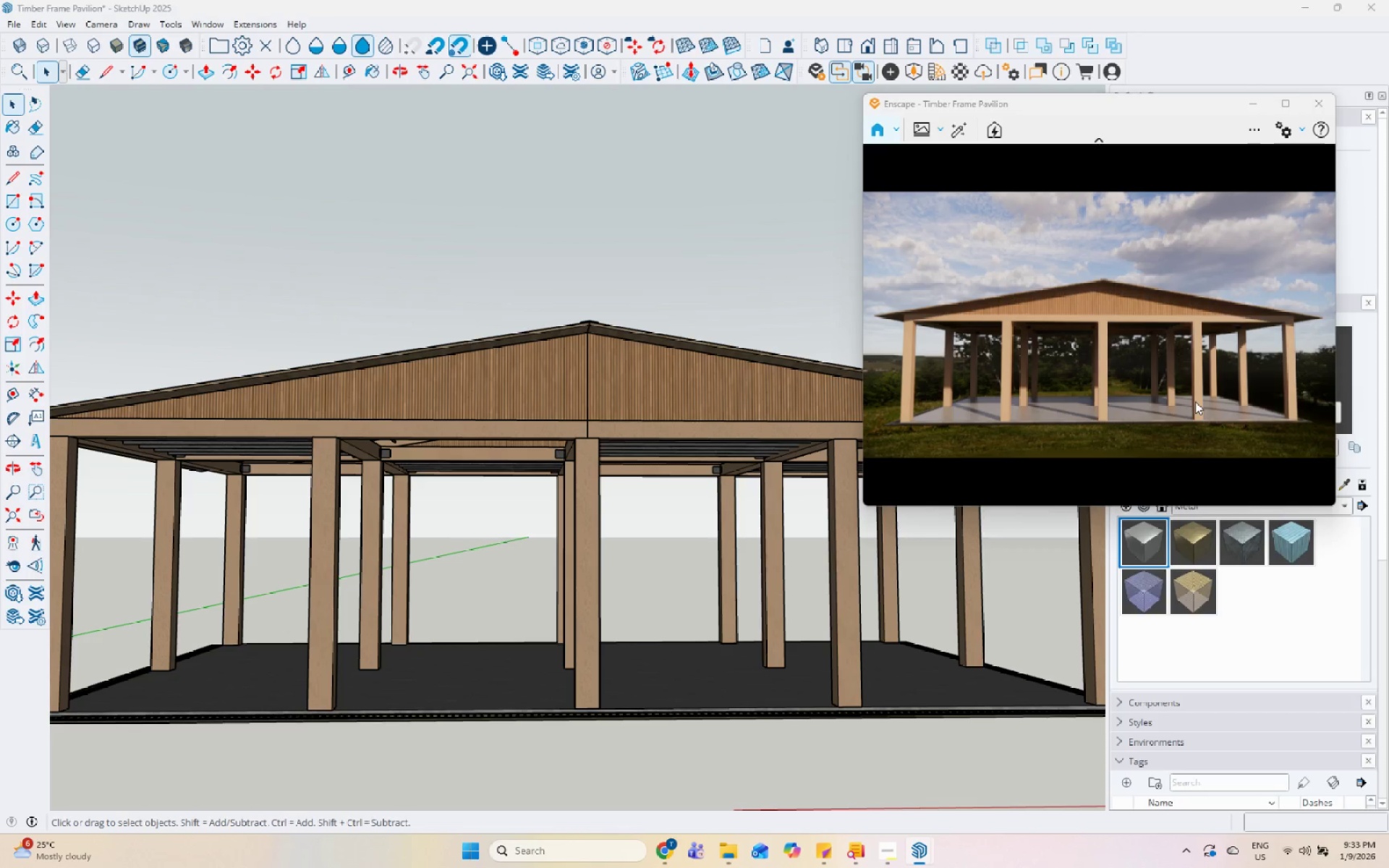 
hold_key(key=ShiftLeft, duration=0.88)
 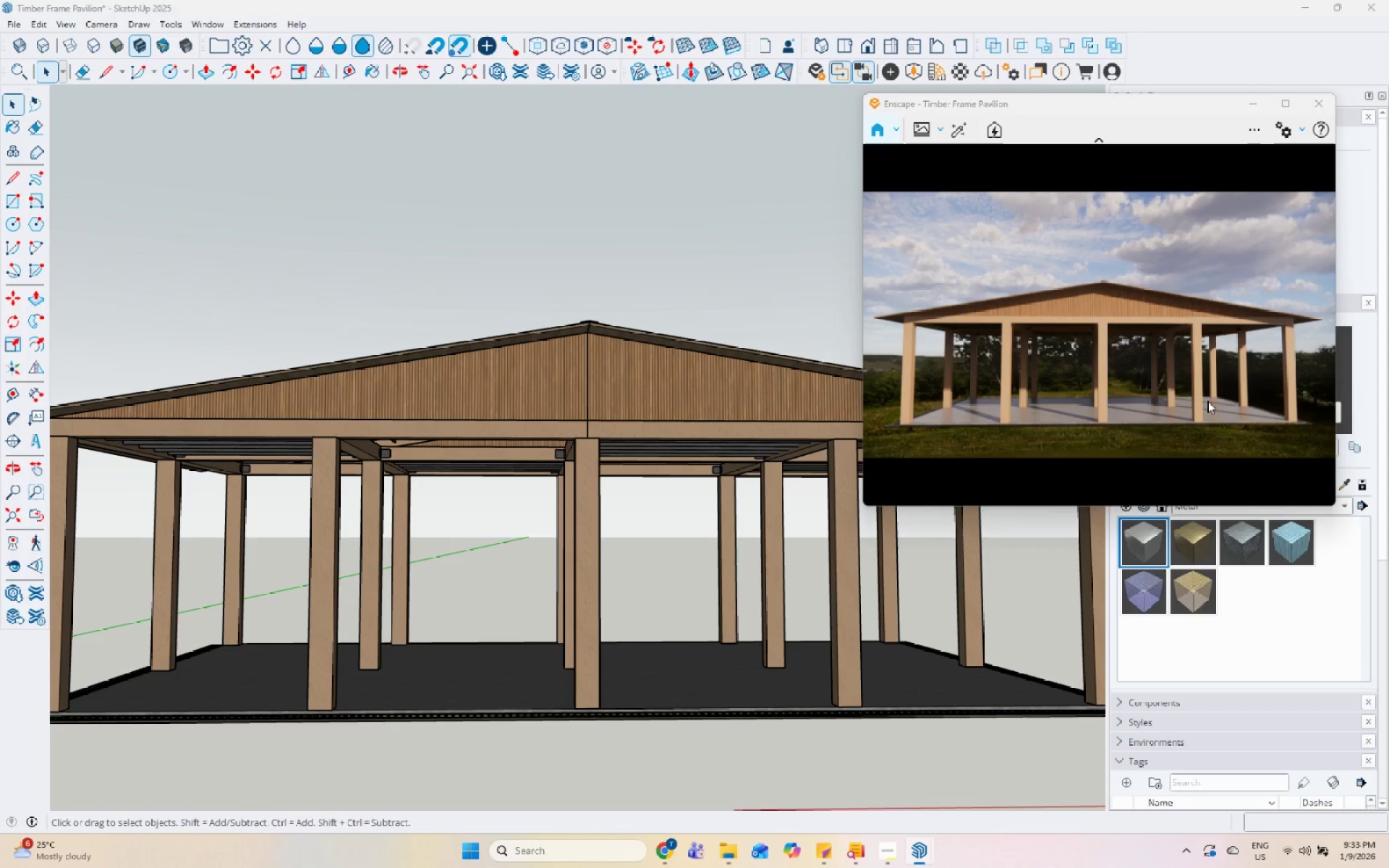 
hold_key(key=ShiftLeft, duration=0.58)
 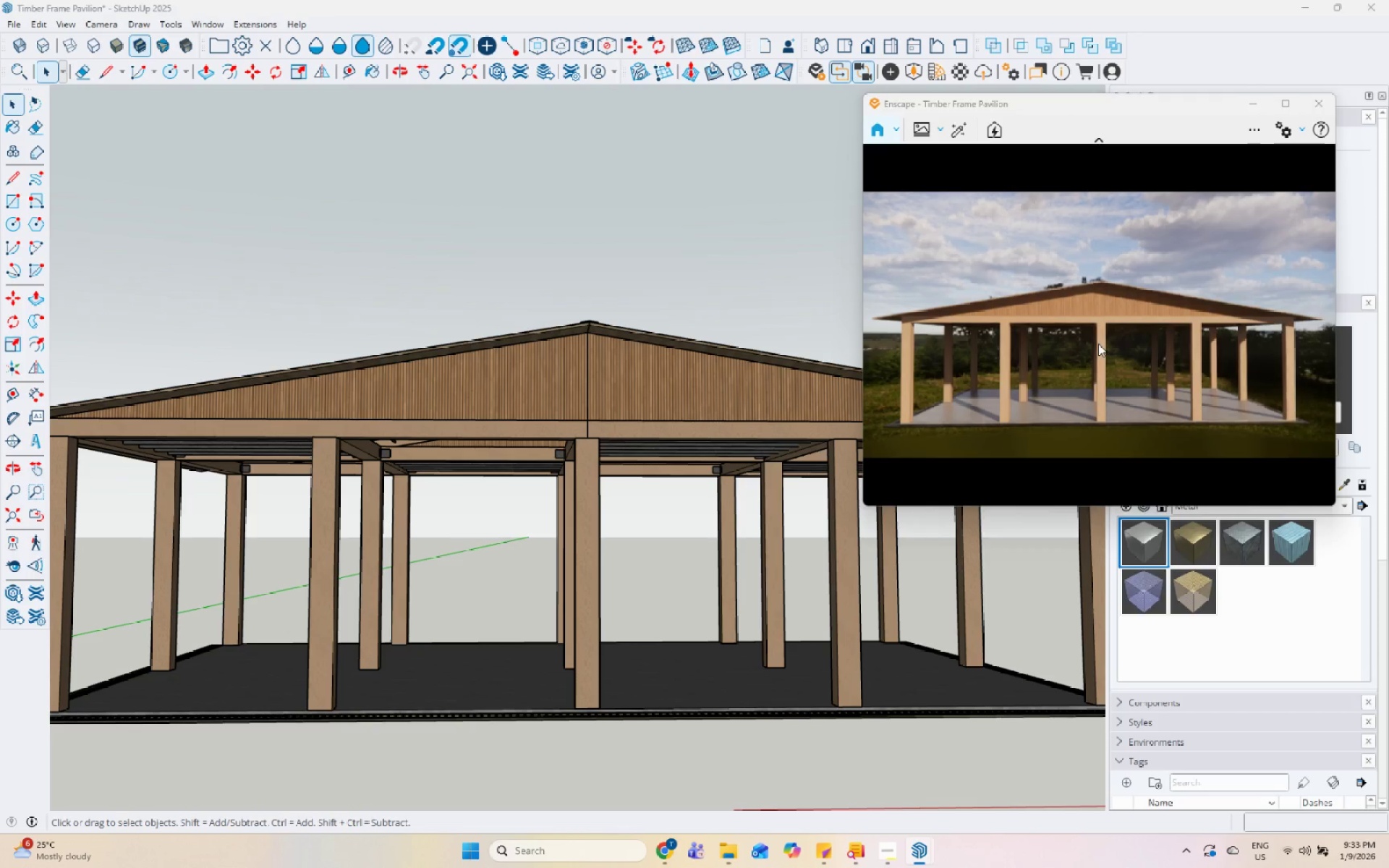 
wait(8.12)
 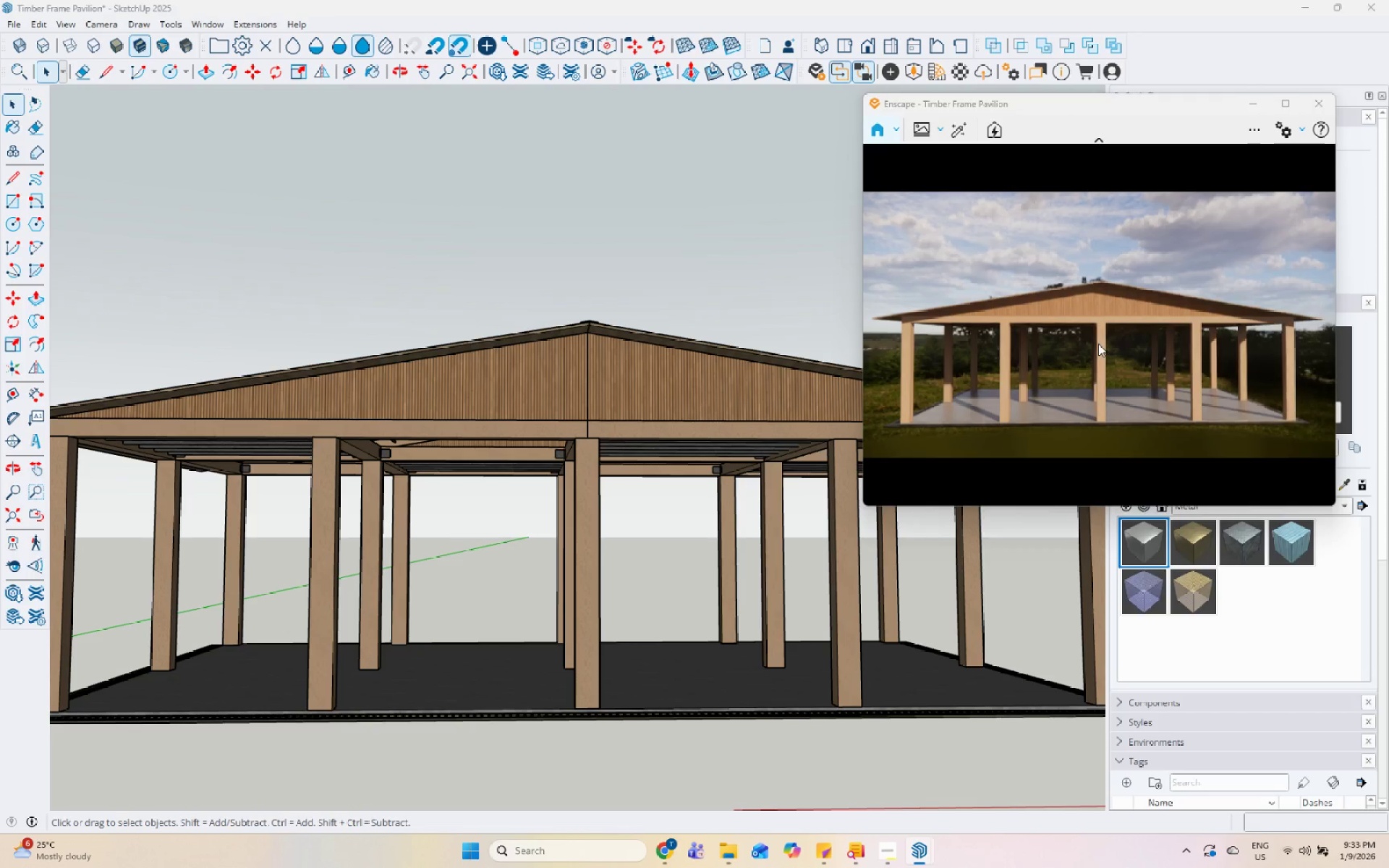 
left_click([921, 138])
 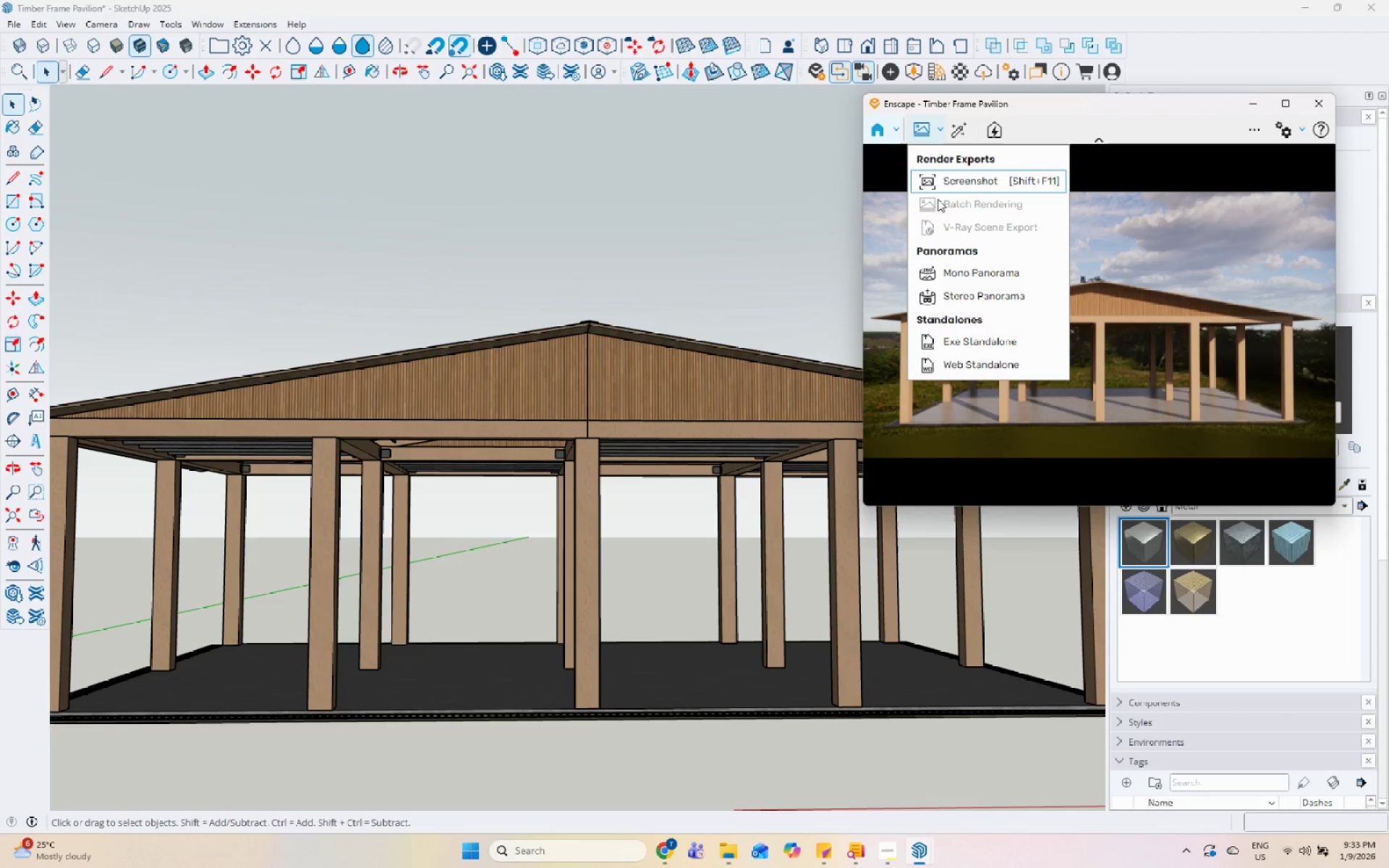 
left_click([948, 182])
 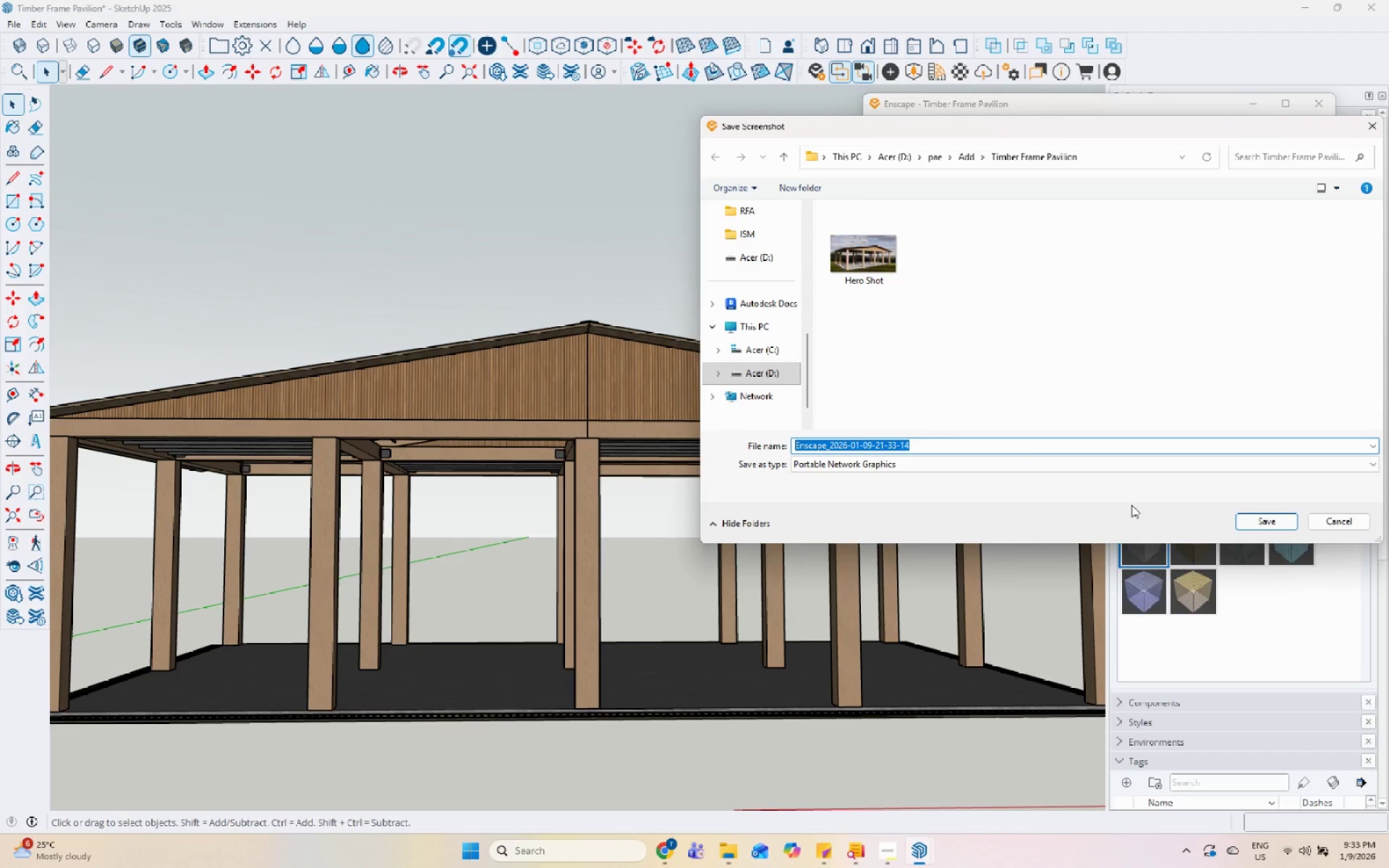 
type(Front View)
 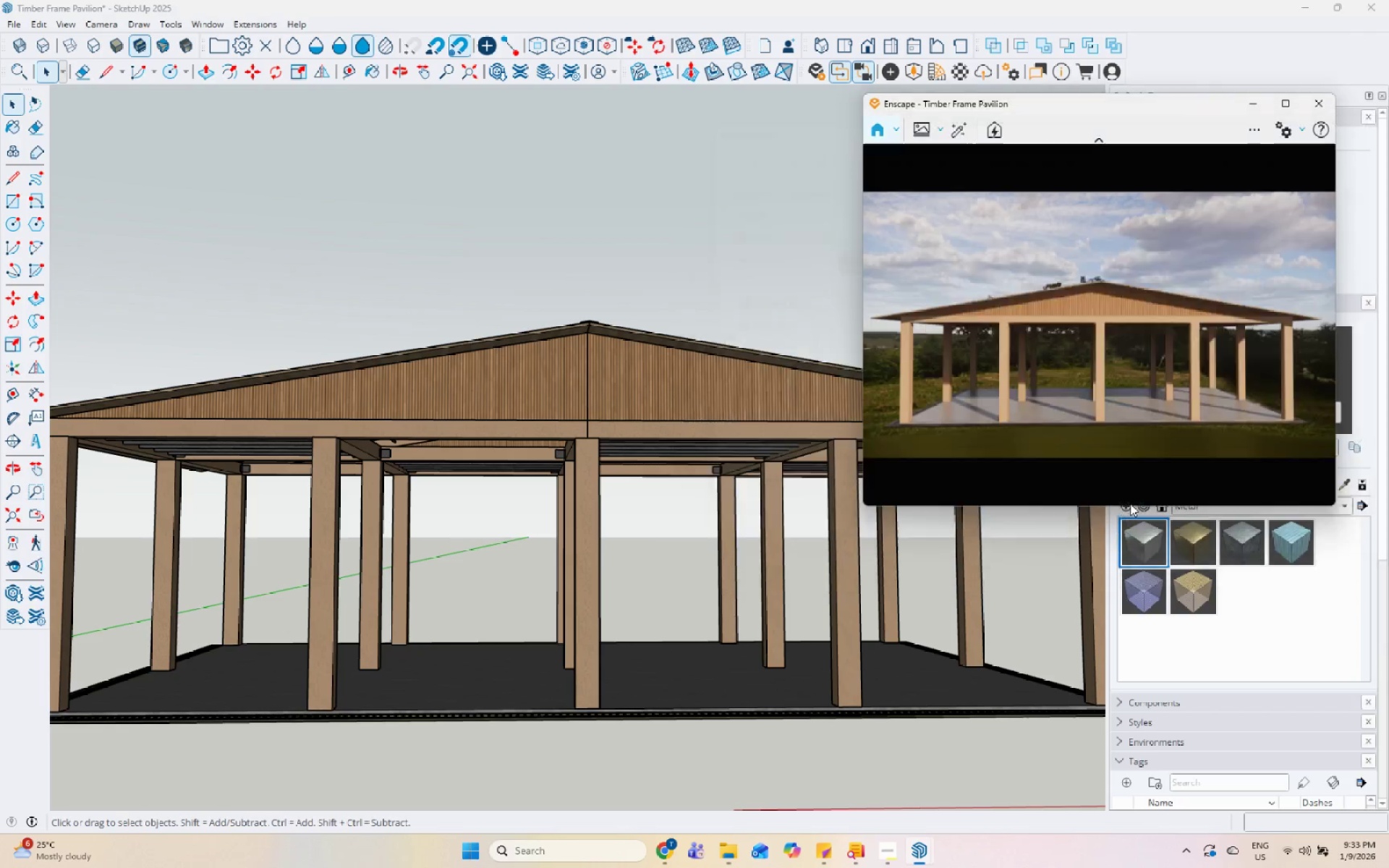 
 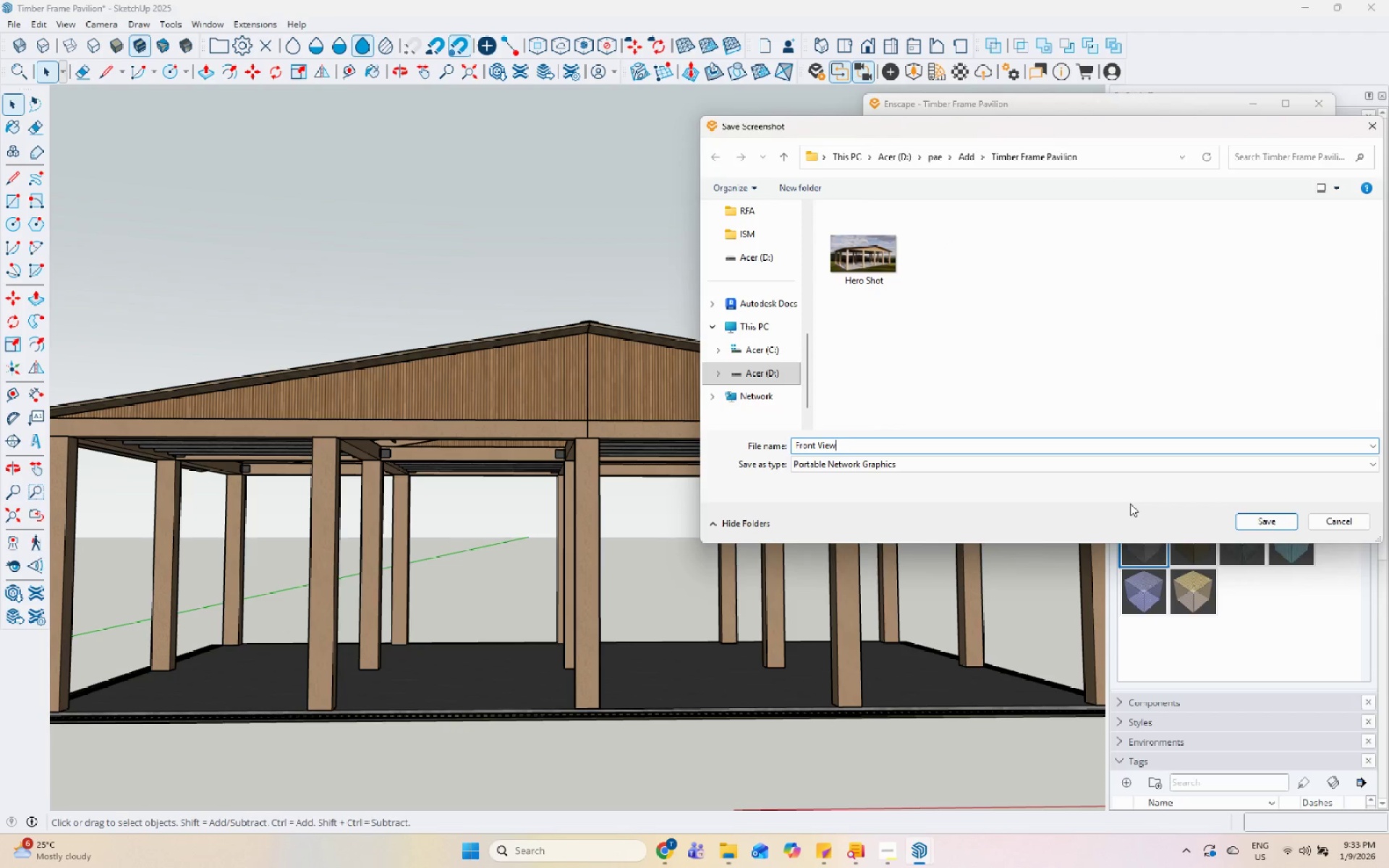 
key(Enter)